 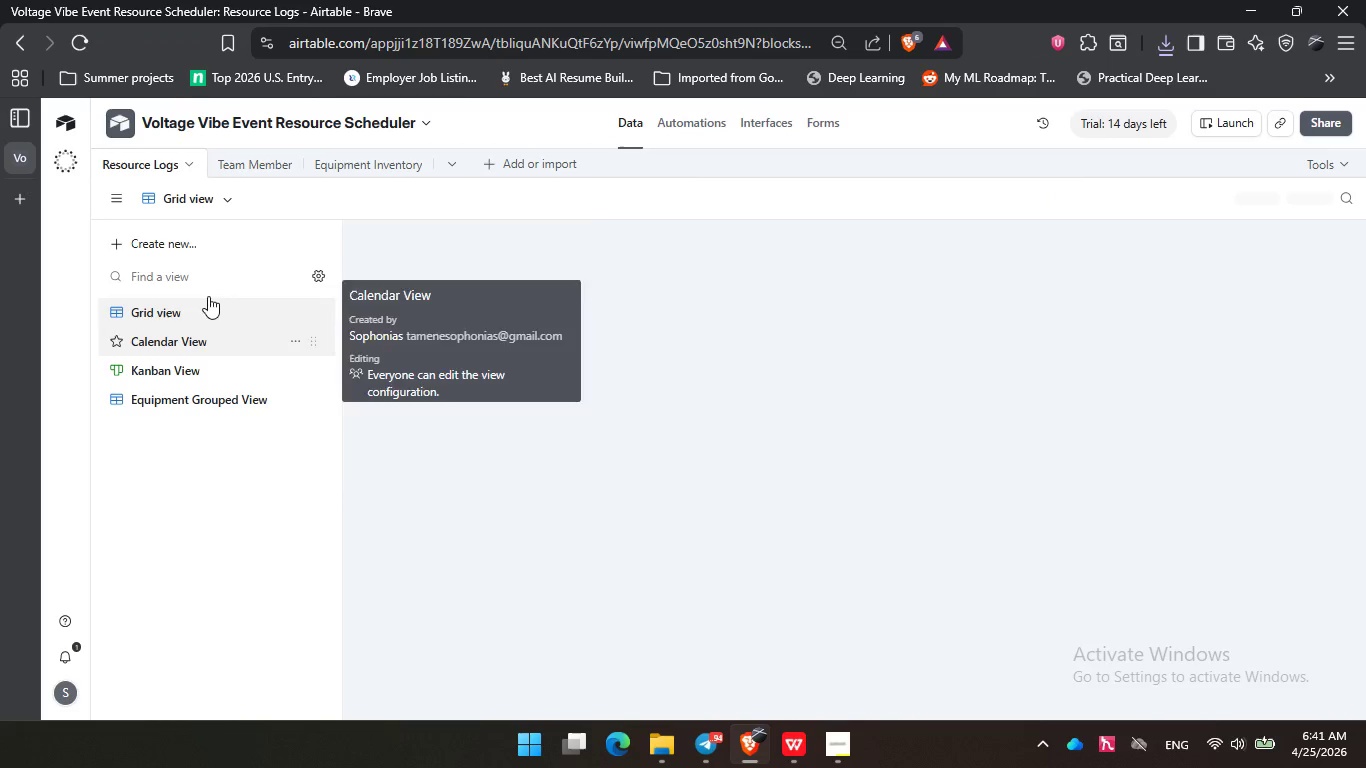 
left_click([207, 197])
 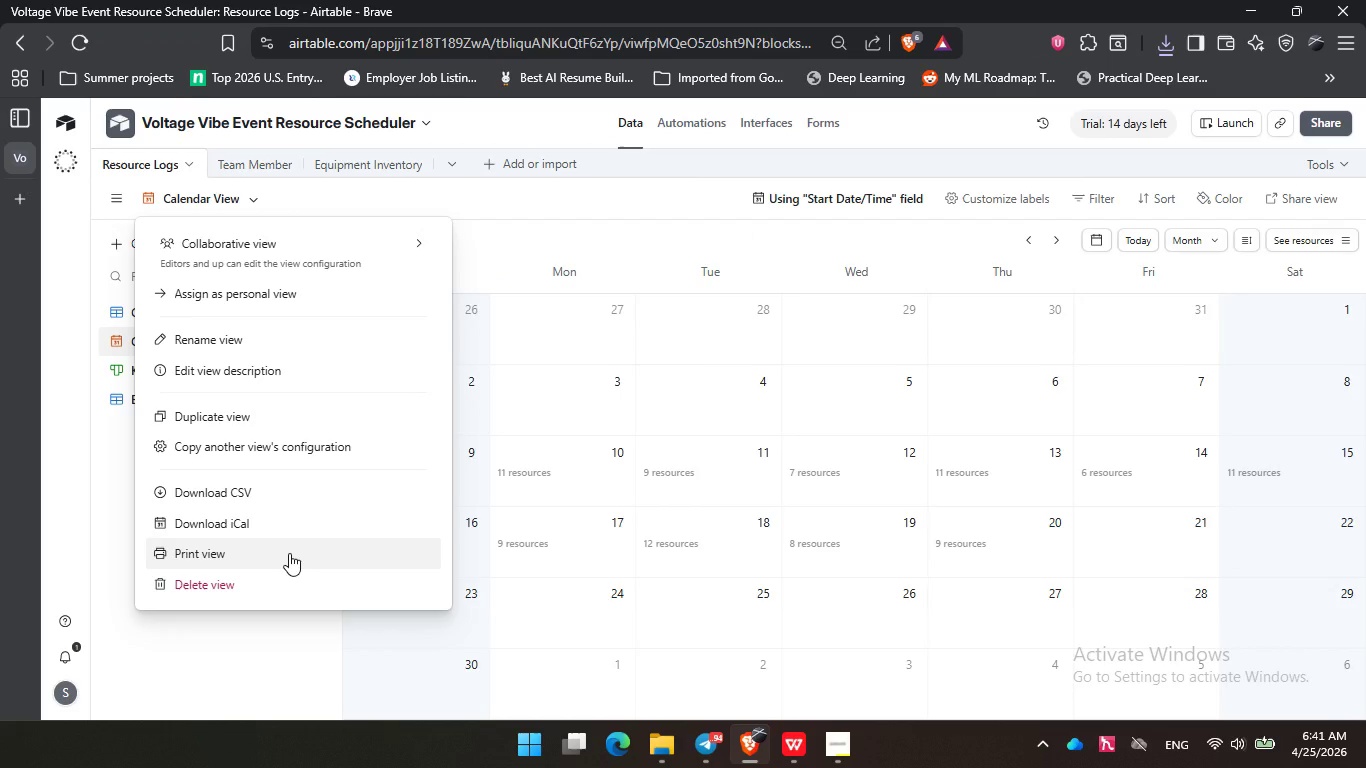 
left_click([289, 553])
 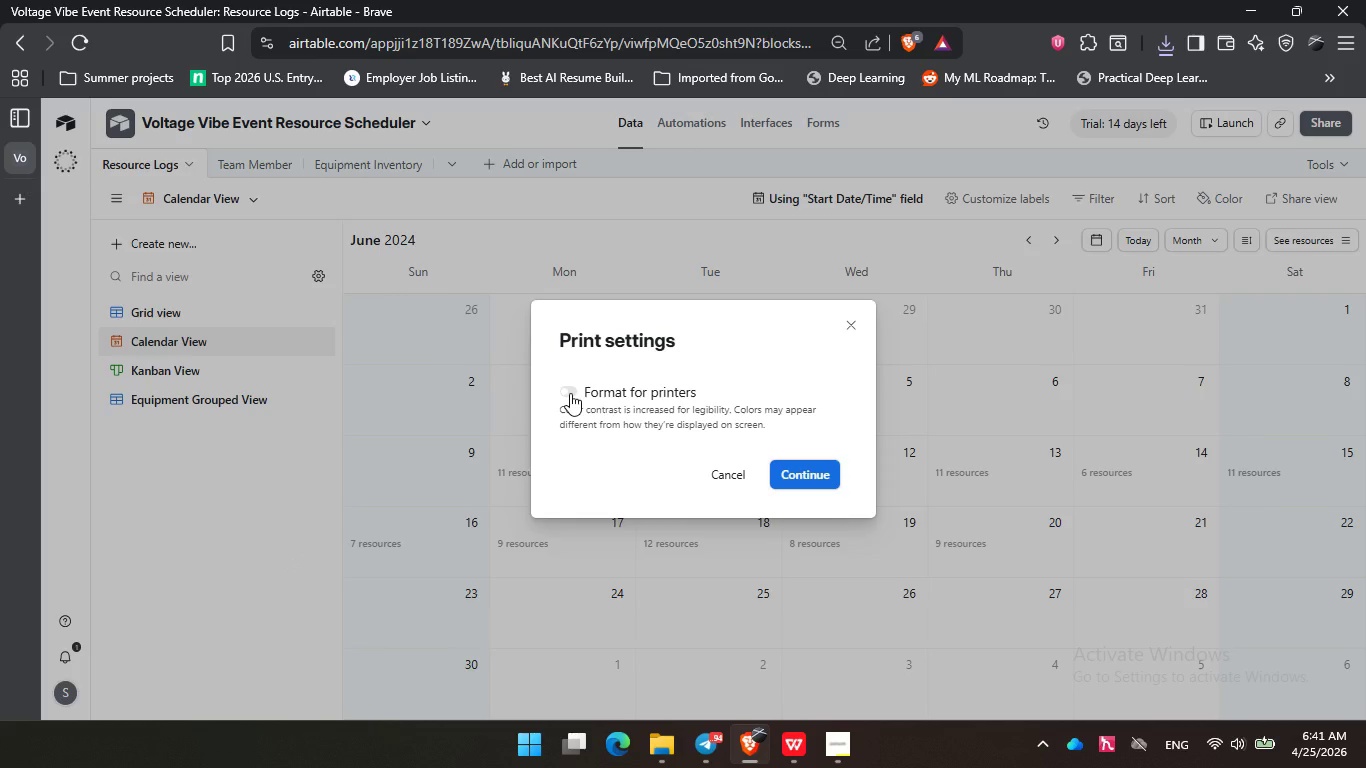 
left_click([570, 393])
 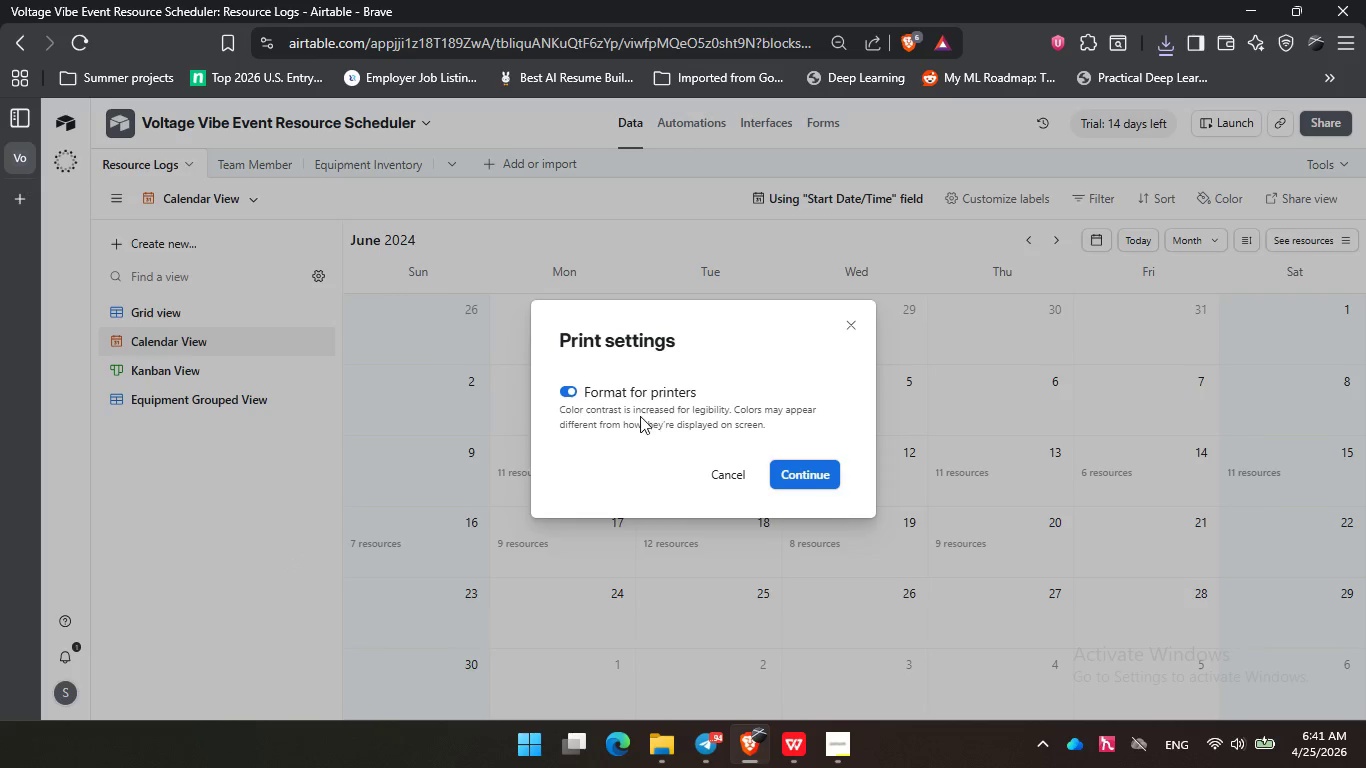 
left_click([813, 478])
 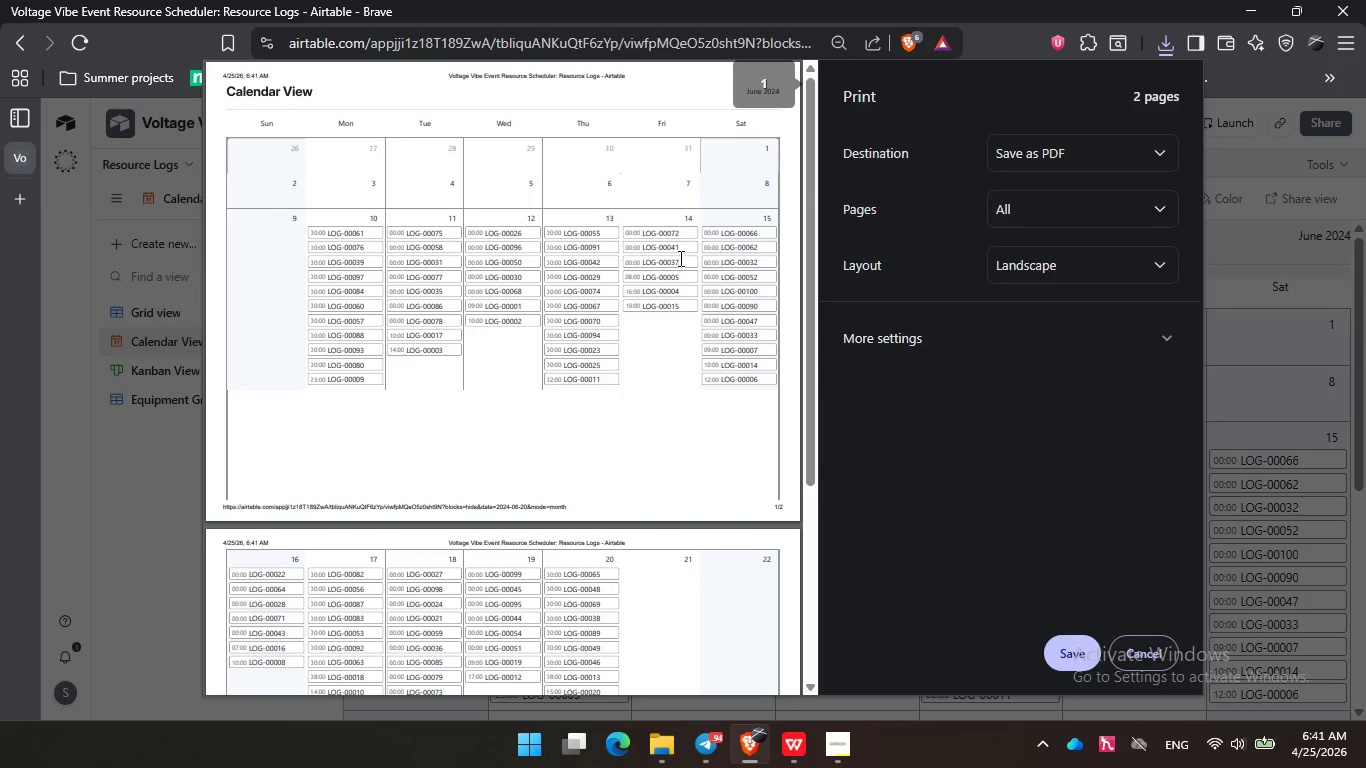 
scroll: coordinate [424, 243], scroll_direction: down, amount: 3.0
 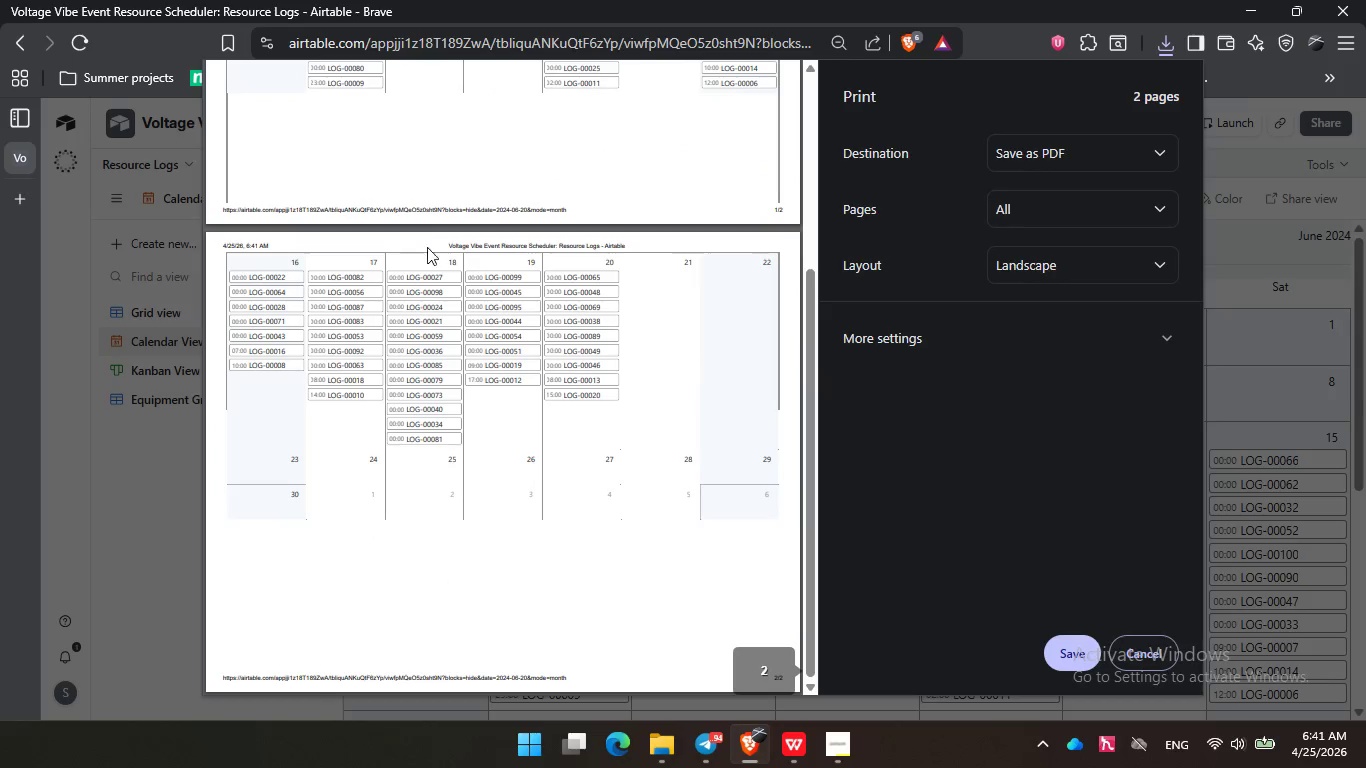 
scroll: coordinate [499, 287], scroll_direction: up, amount: 6.0
 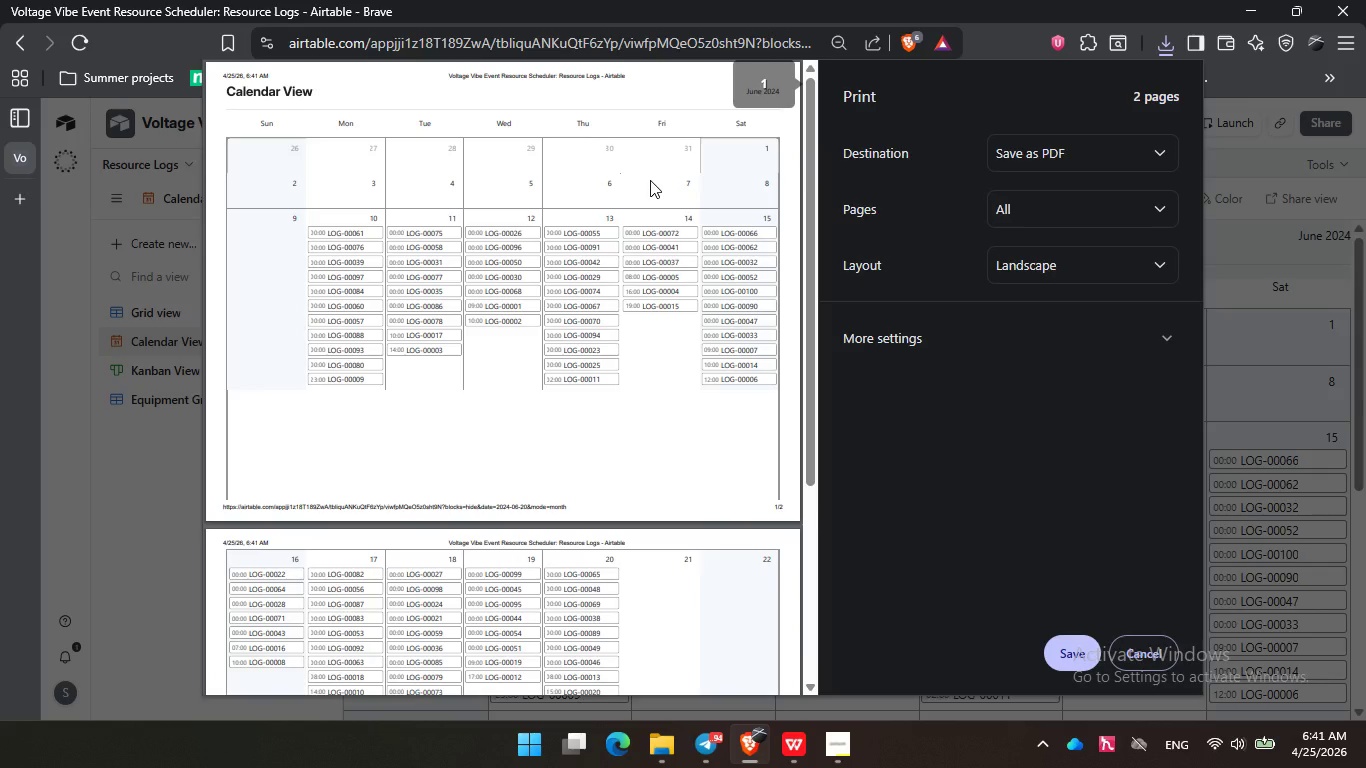 
scroll: coordinate [650, 180], scroll_direction: down, amount: 4.0
 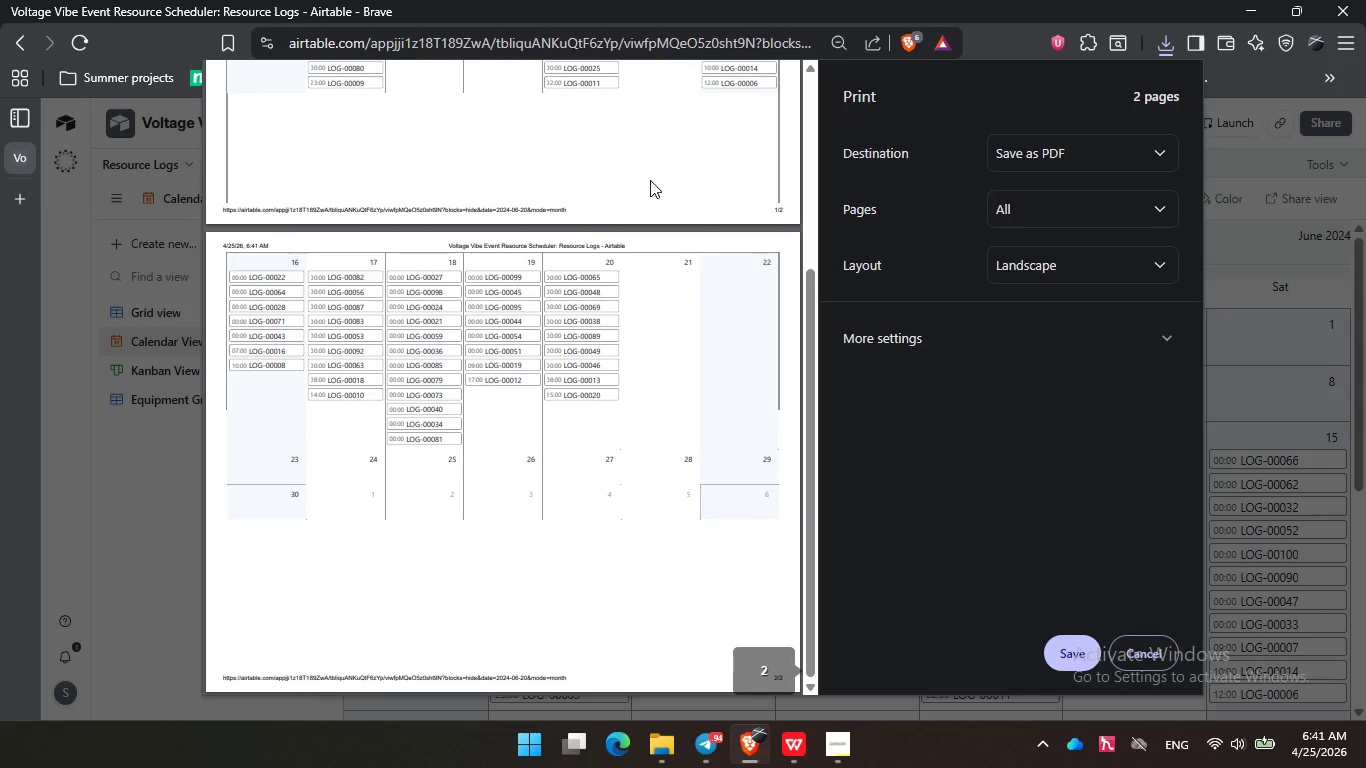 
scroll: coordinate [650, 180], scroll_direction: up, amount: 4.0
 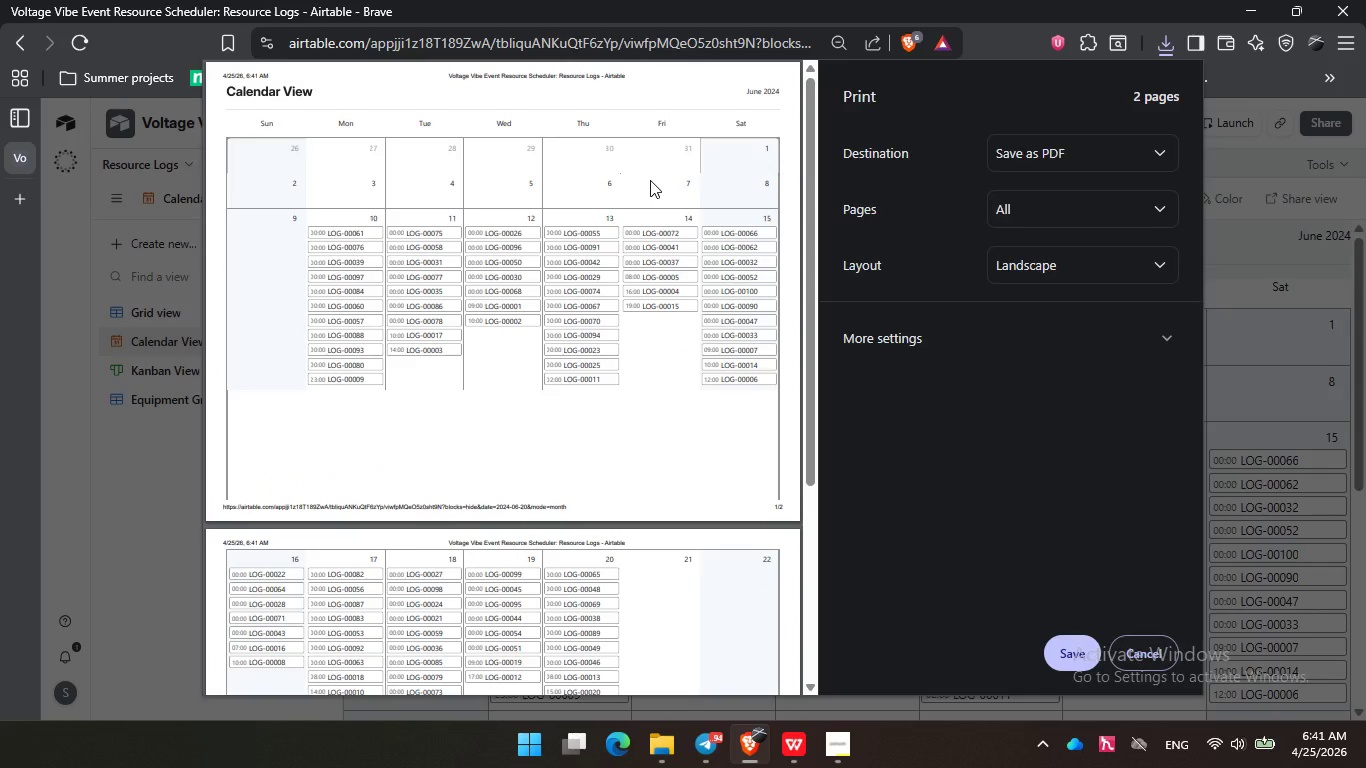 
scroll: coordinate [650, 178], scroll_direction: down, amount: 3.0
 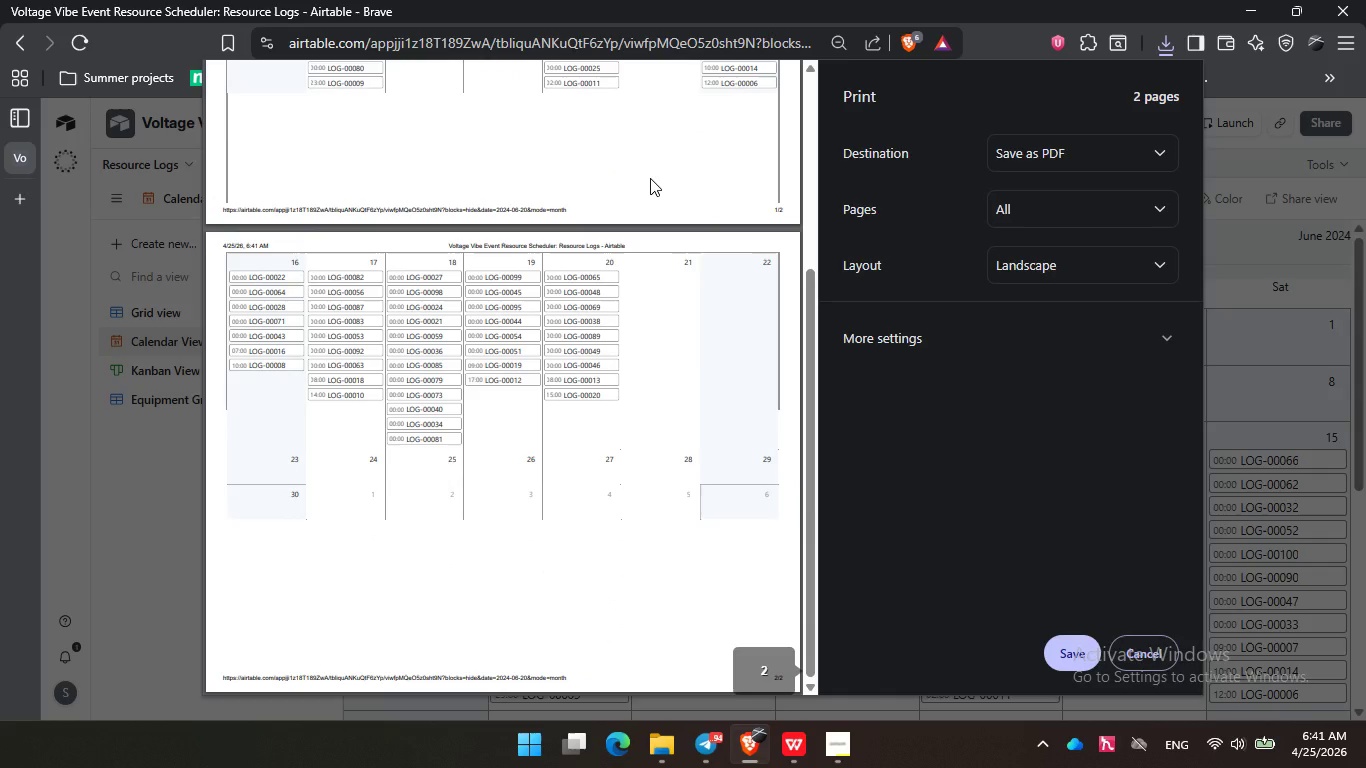 
scroll: coordinate [650, 178], scroll_direction: up, amount: 3.0
 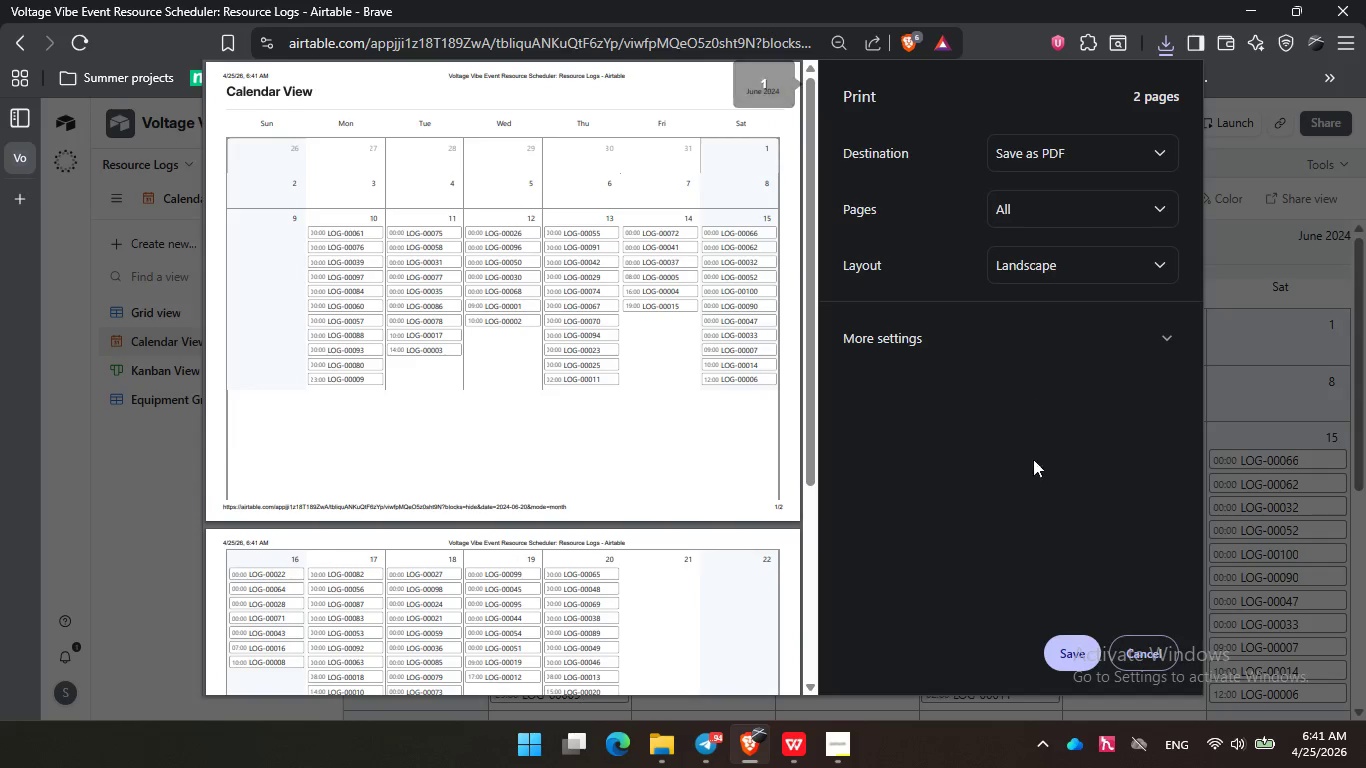 
left_click([1064, 652])
 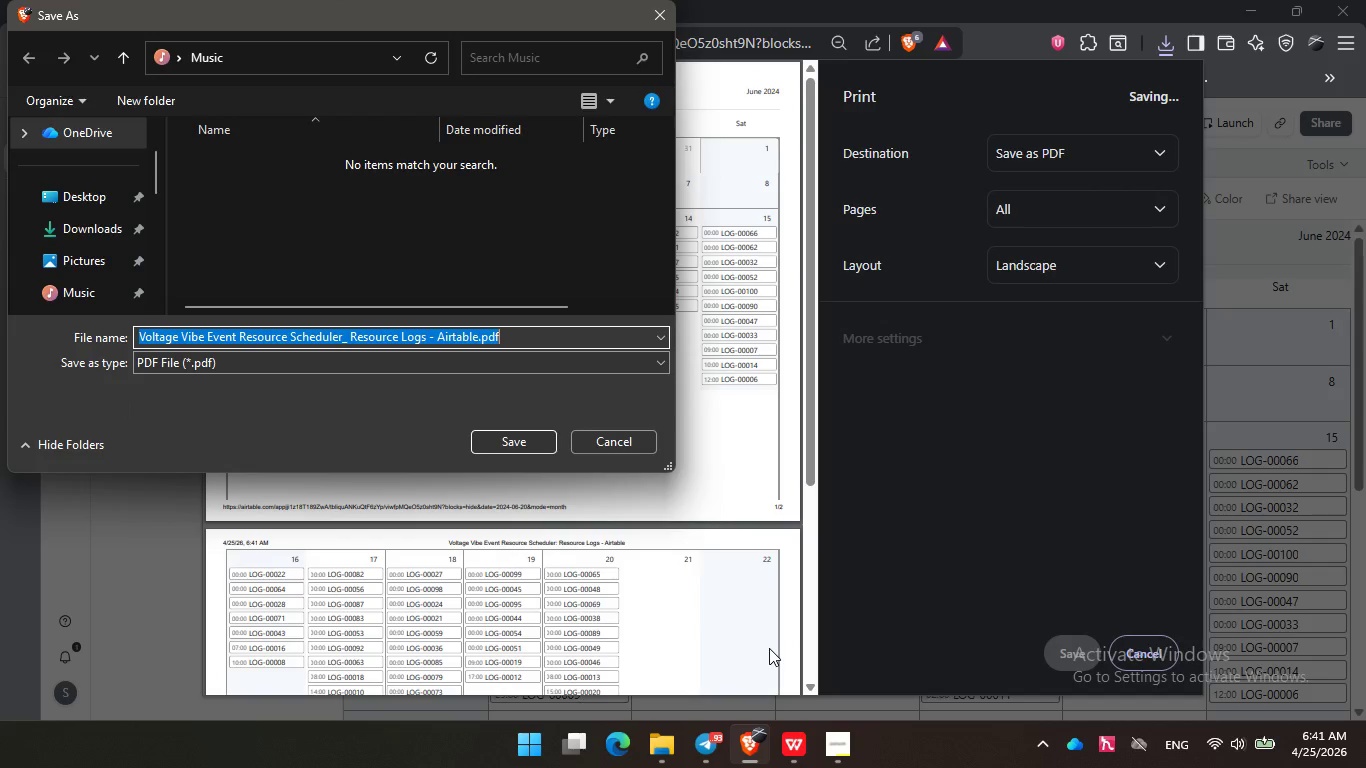 
type(Caland)
 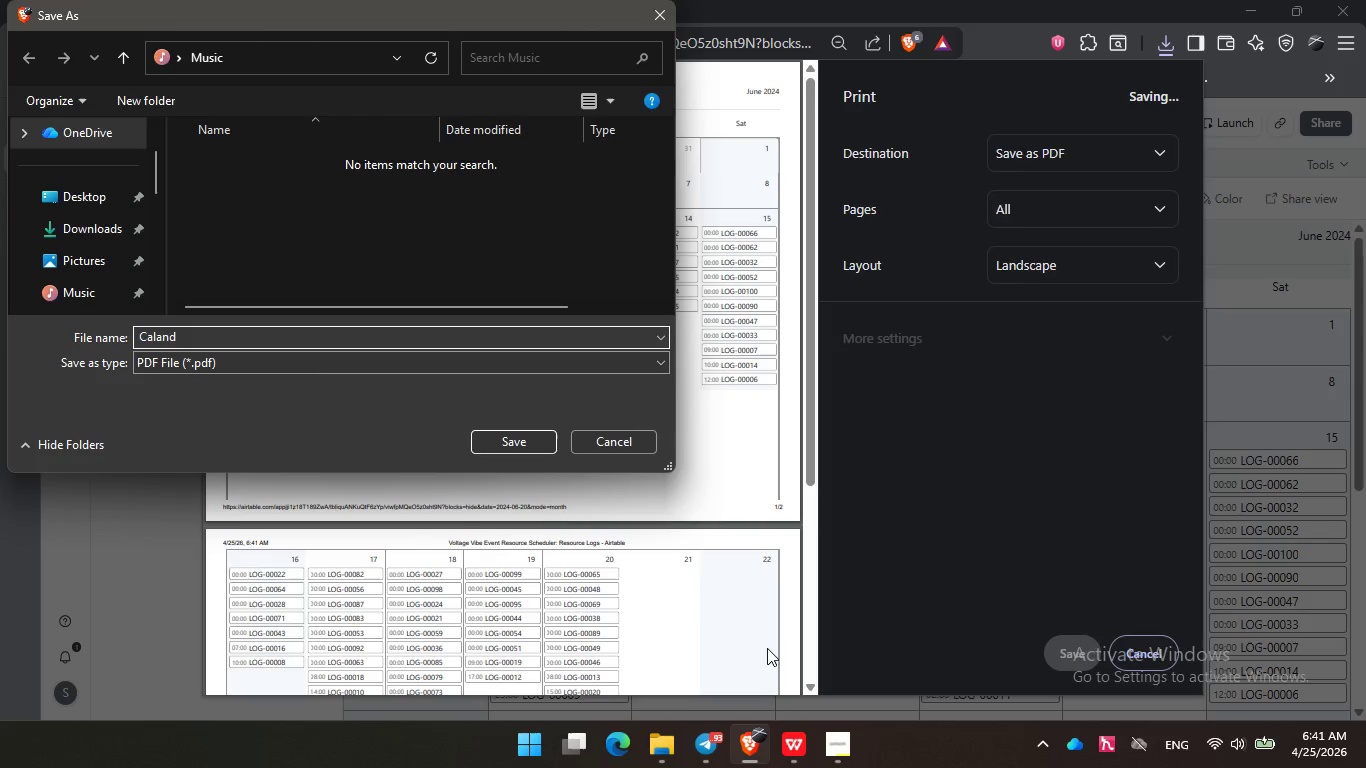 
type(ar)
 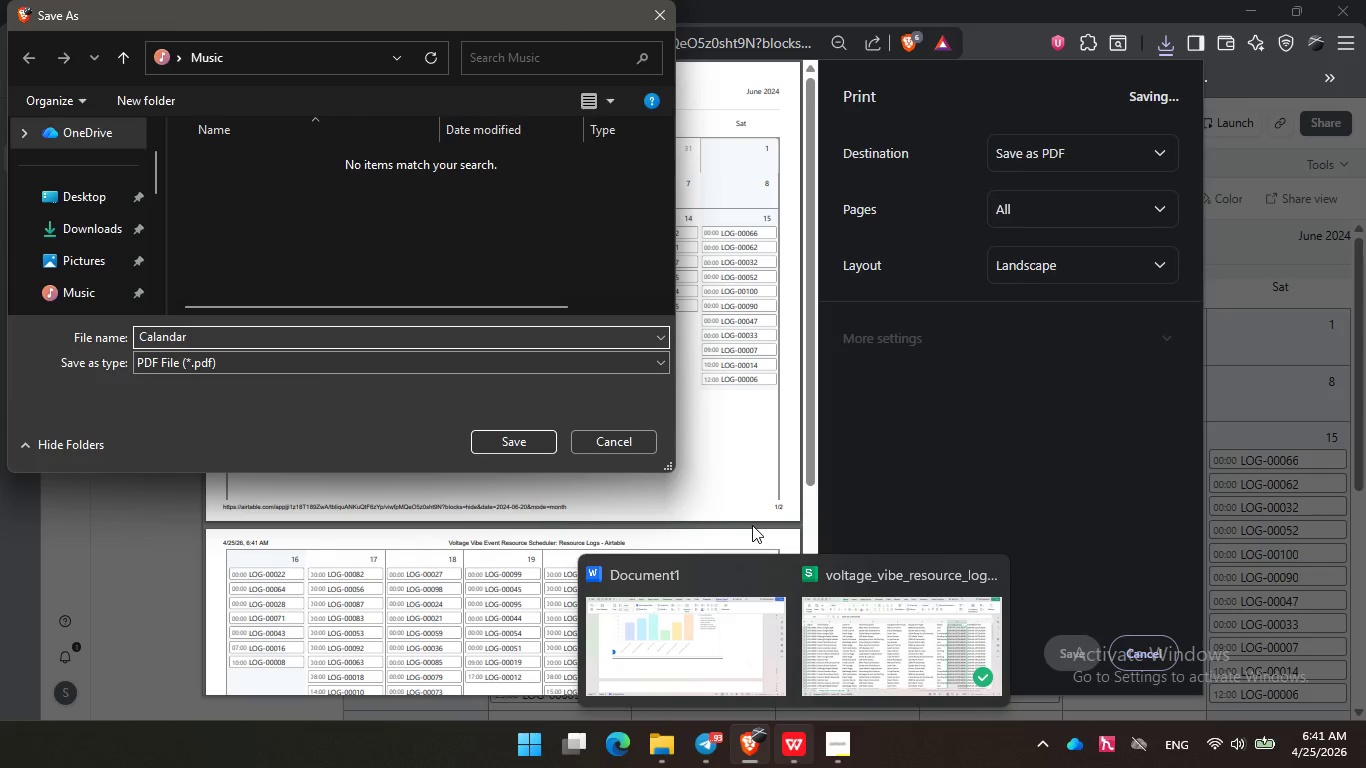 
type( View)
 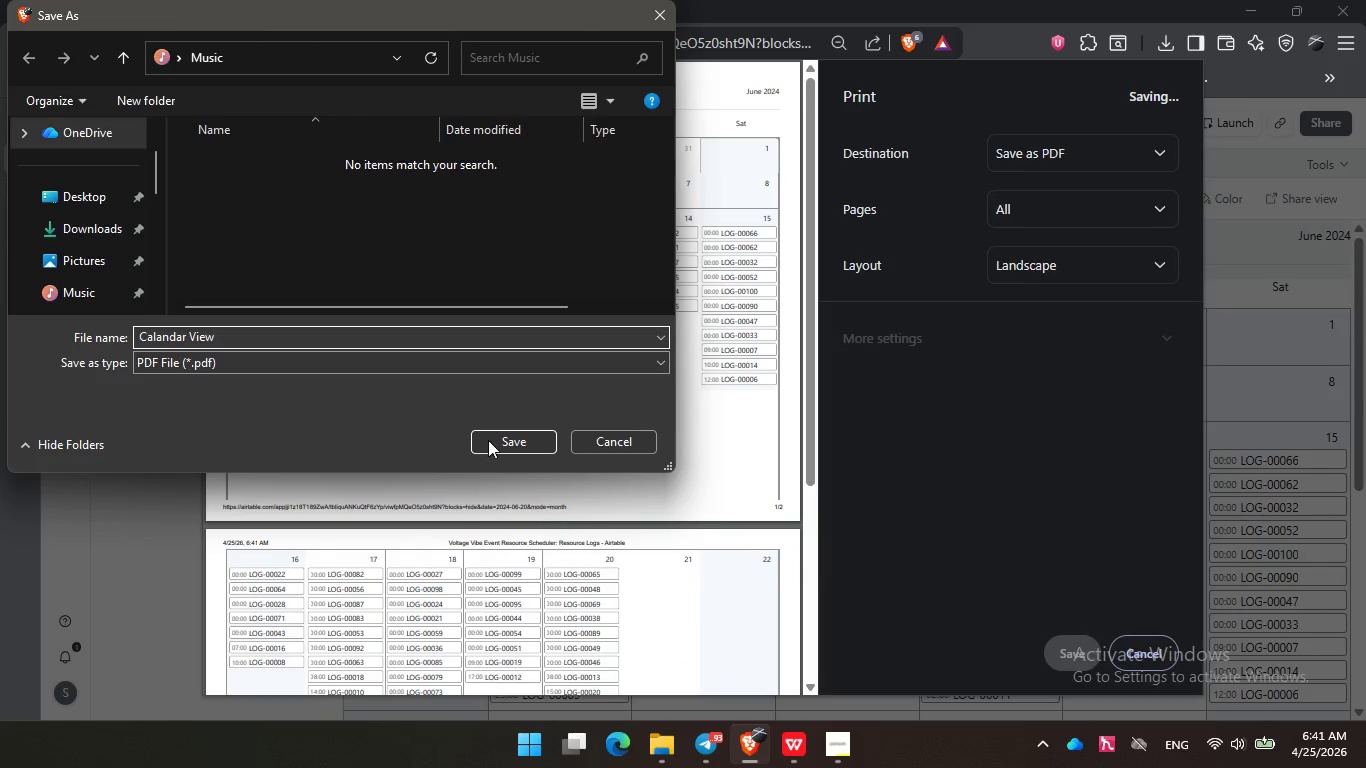 
left_click([519, 436])
 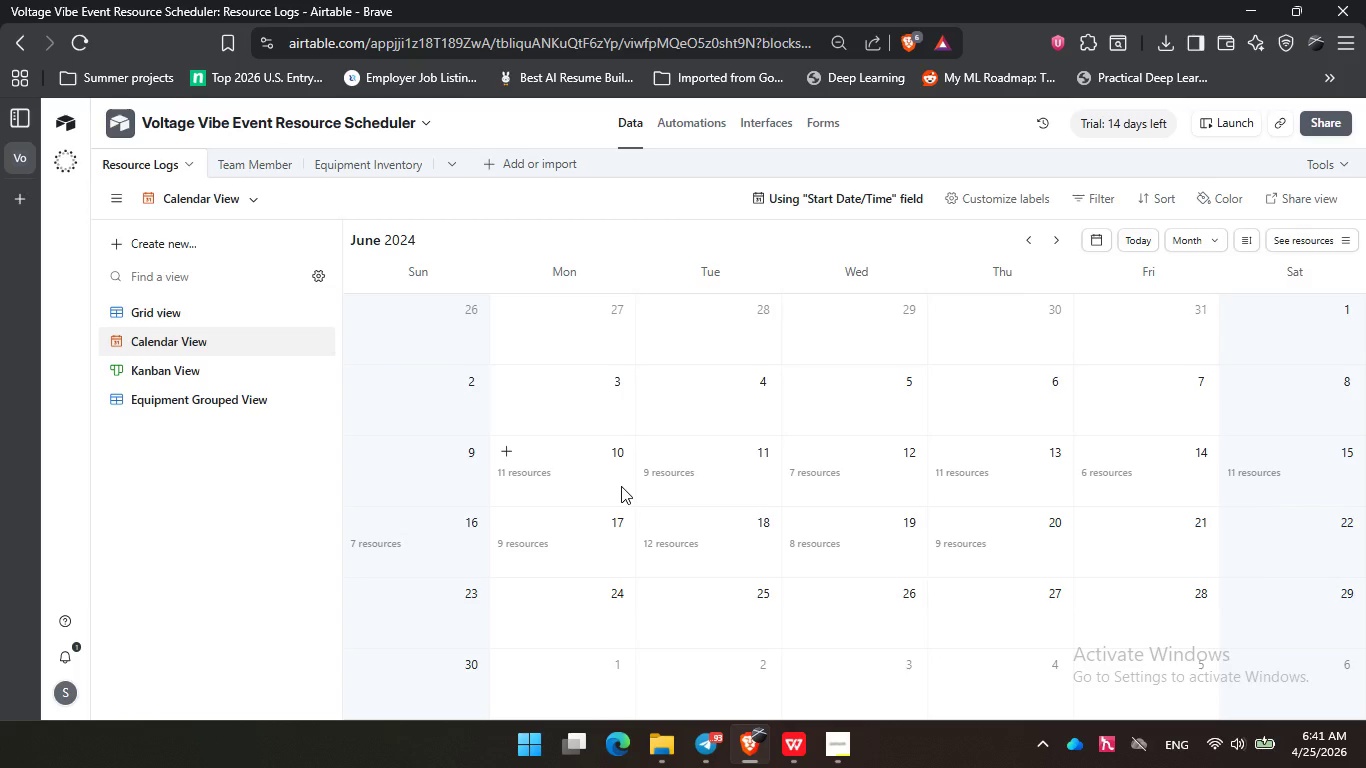 
wait(10.59)
 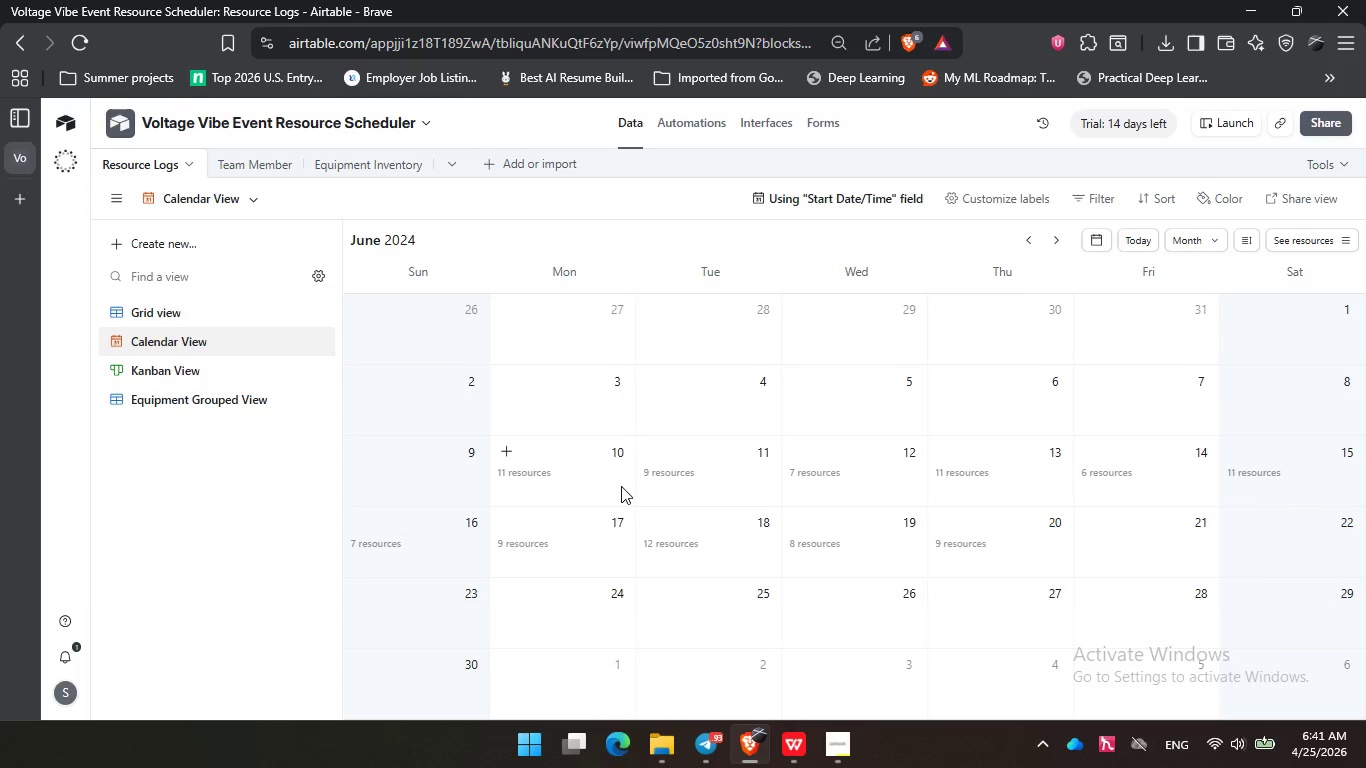 
left_click([770, 131])
 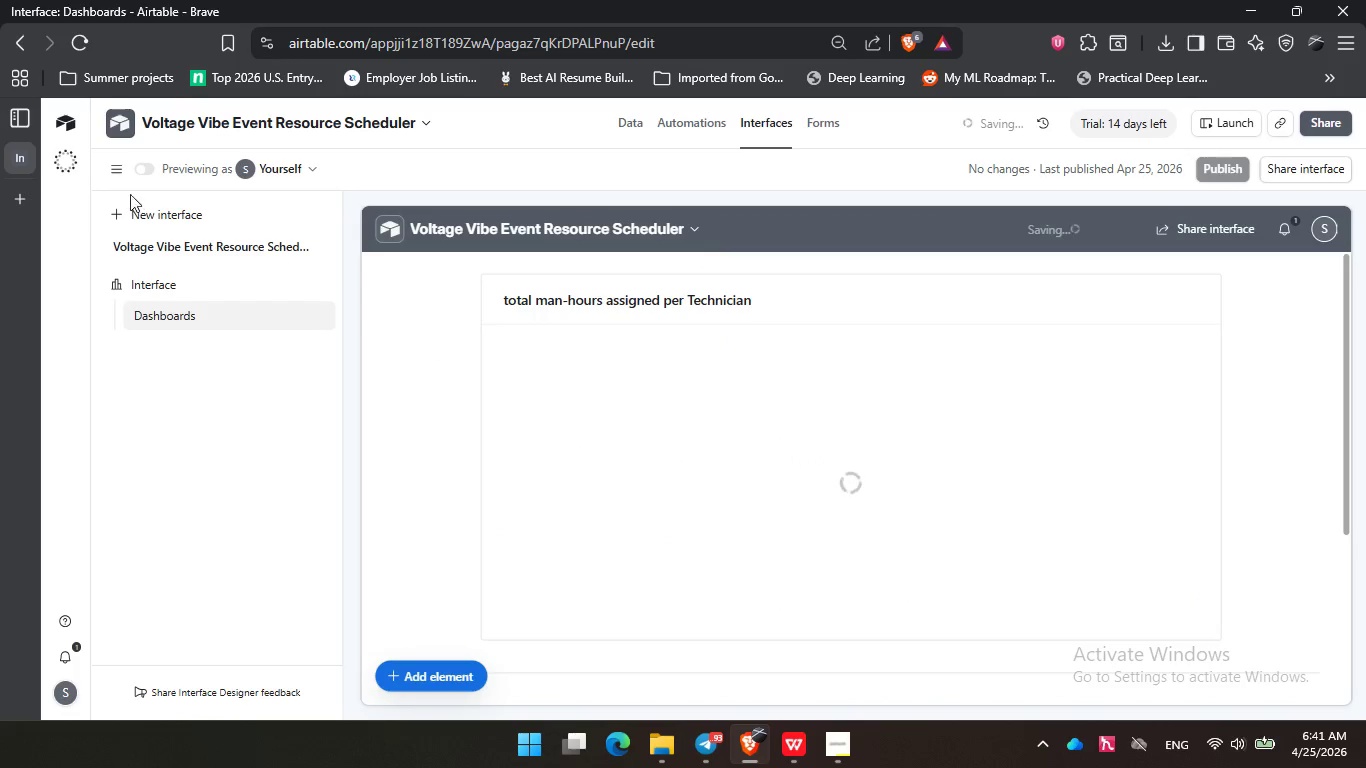 
left_click([122, 170])
 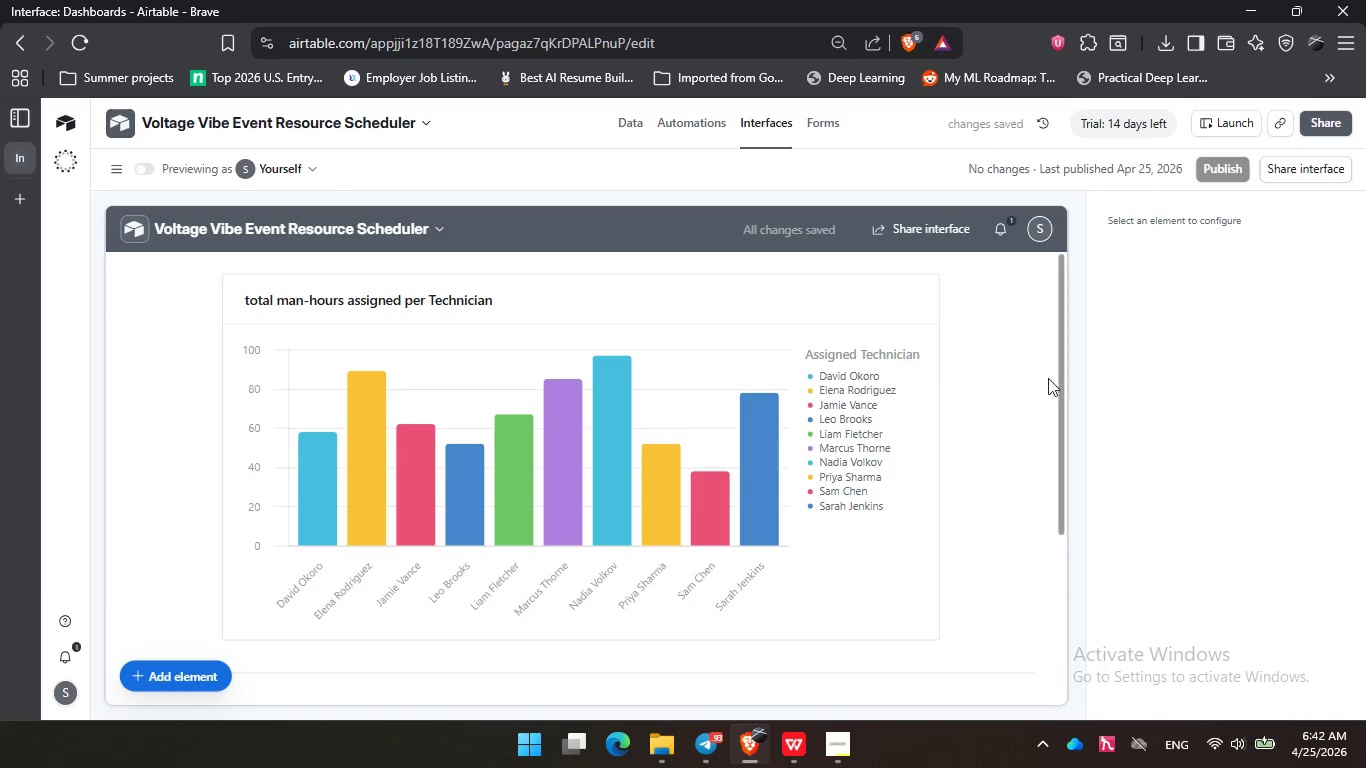 
scroll: coordinate [1013, 394], scroll_direction: down, amount: 1.0
 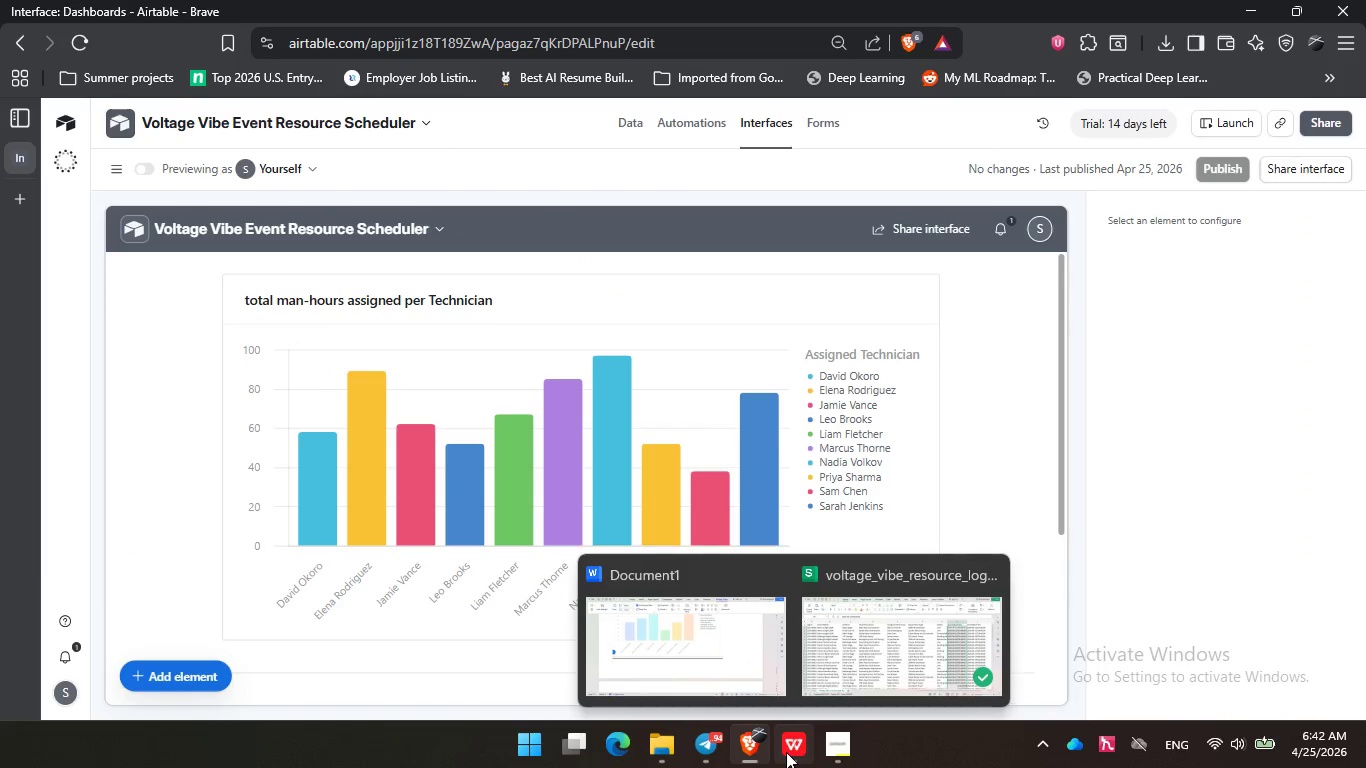 
left_click([696, 680])
 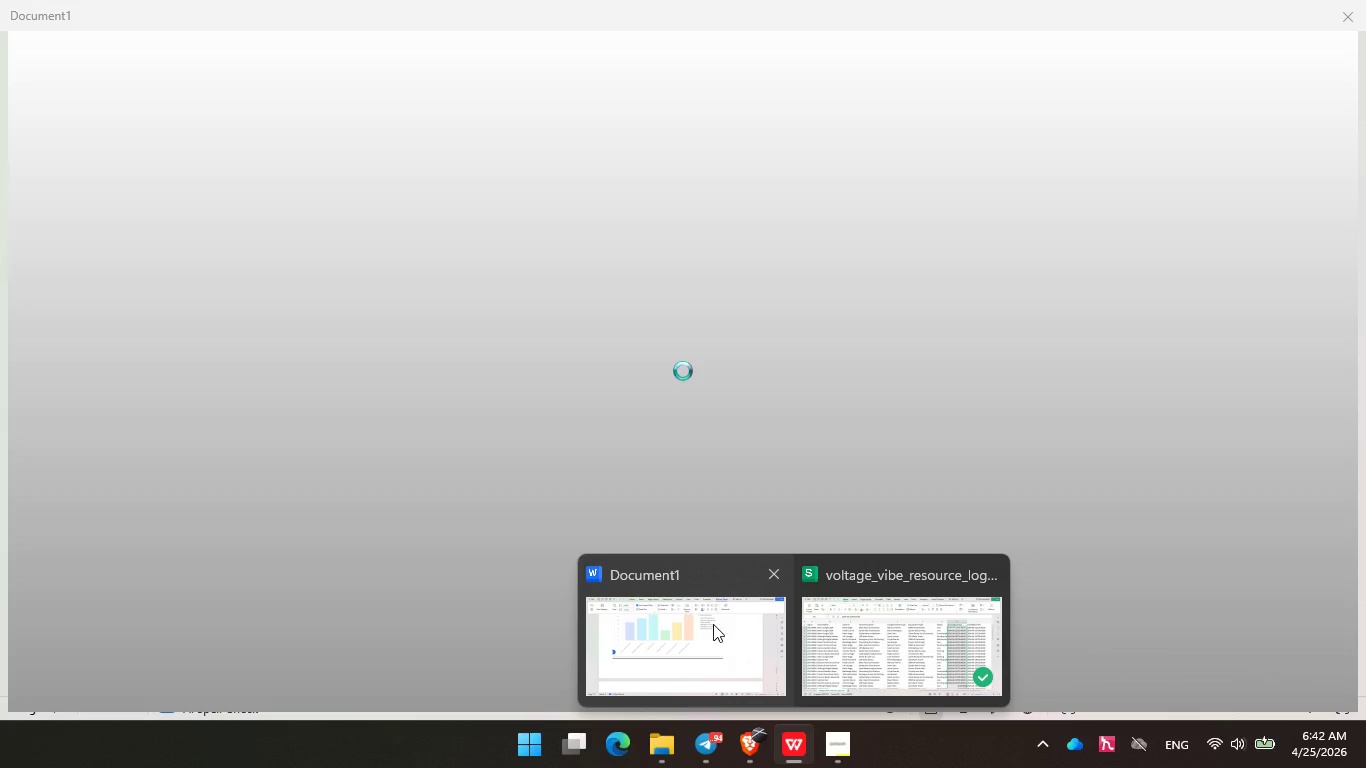 
left_click([1025, 361])